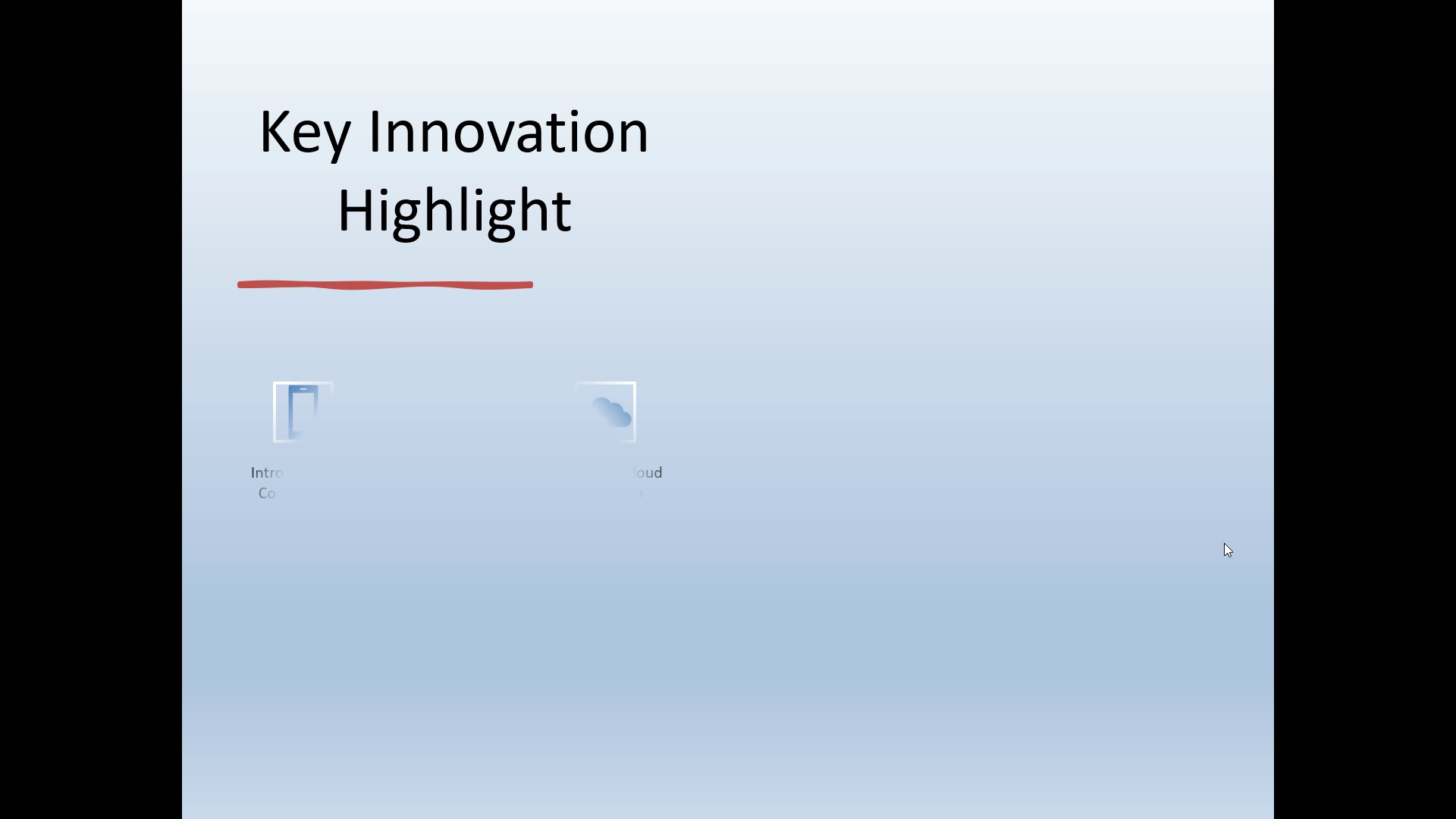 
left_click([1224, 543])
 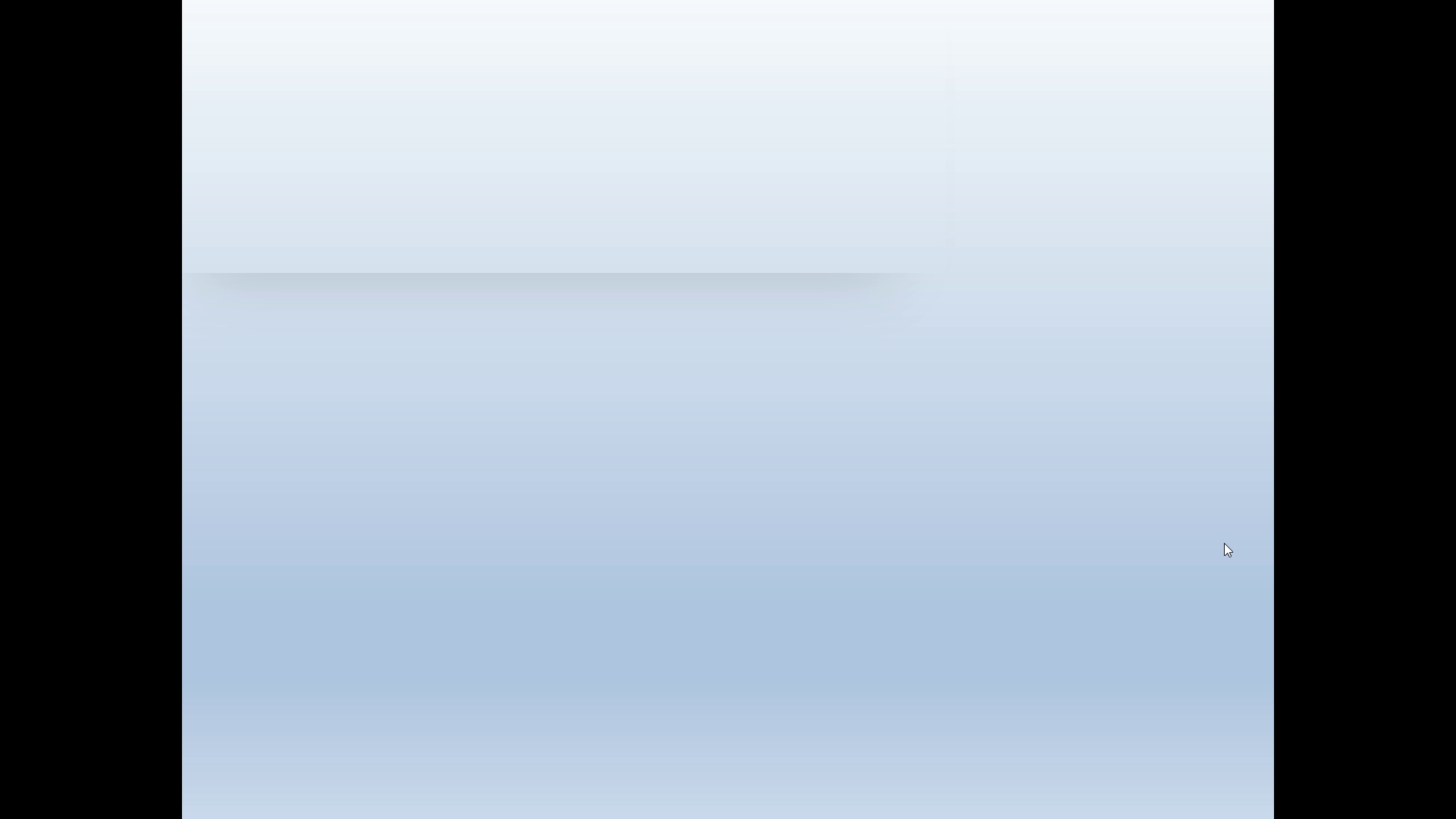 
left_click([1224, 543])
 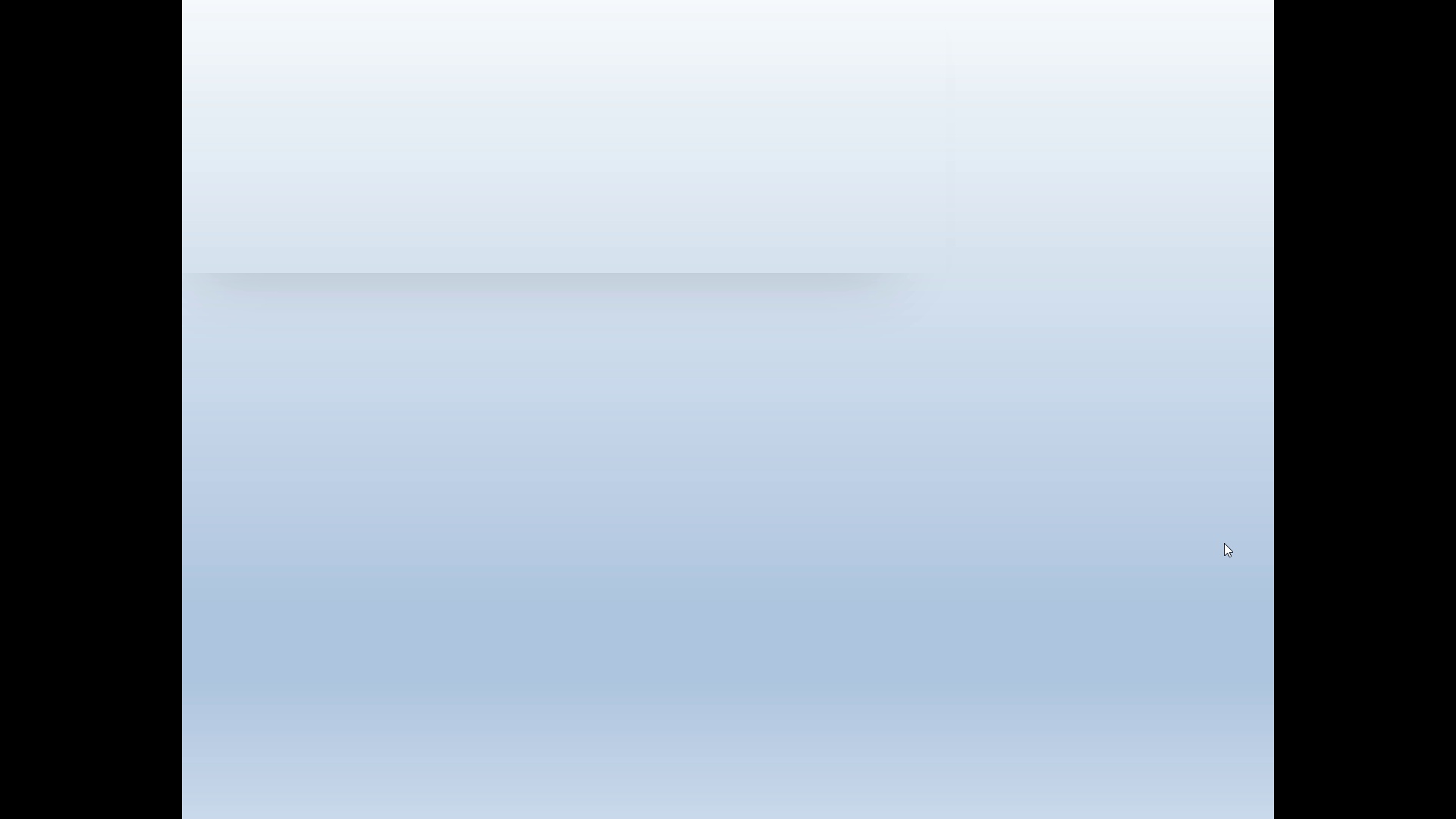 
left_click([1224, 543])
 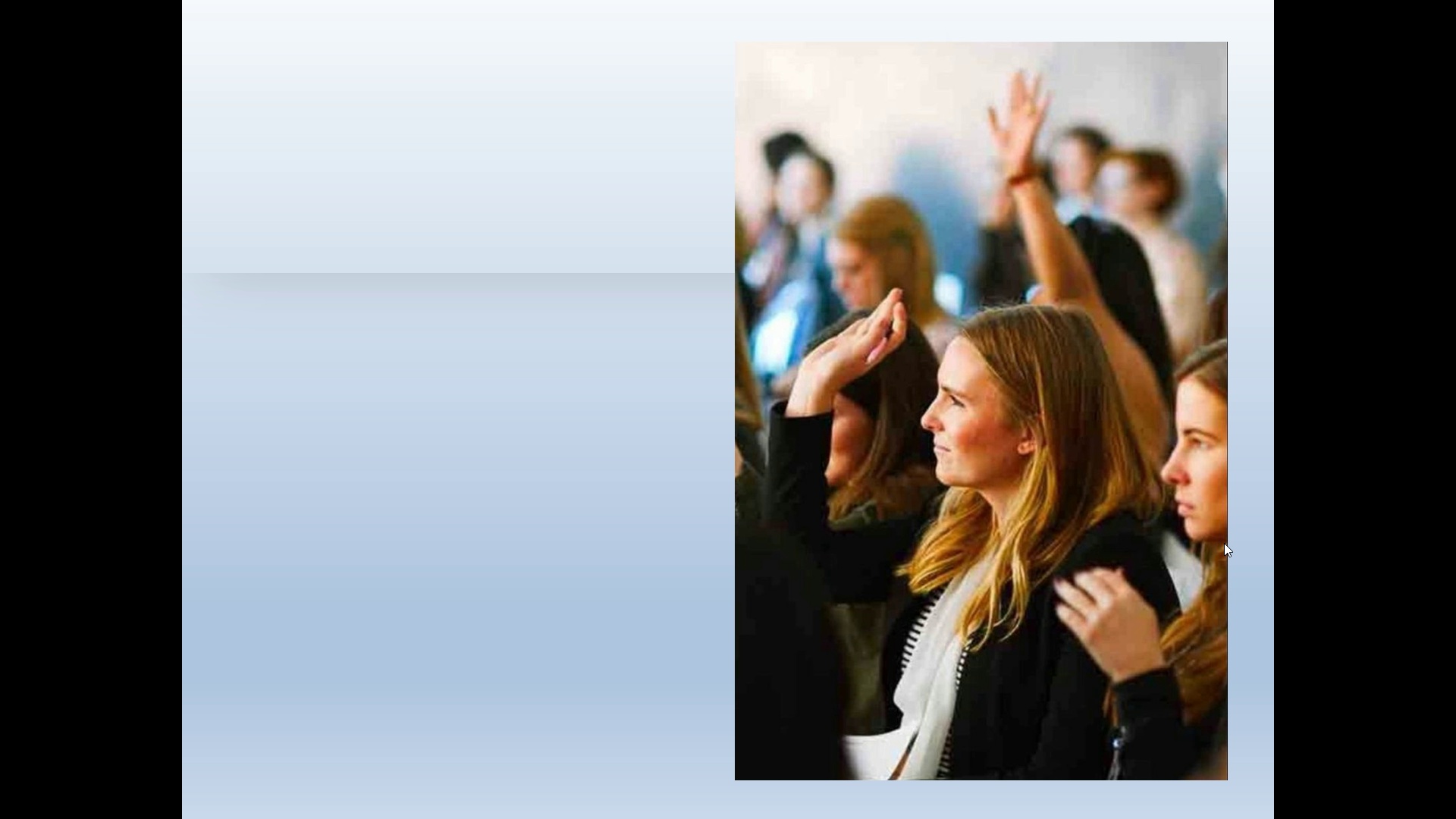 
left_click([1224, 543])
 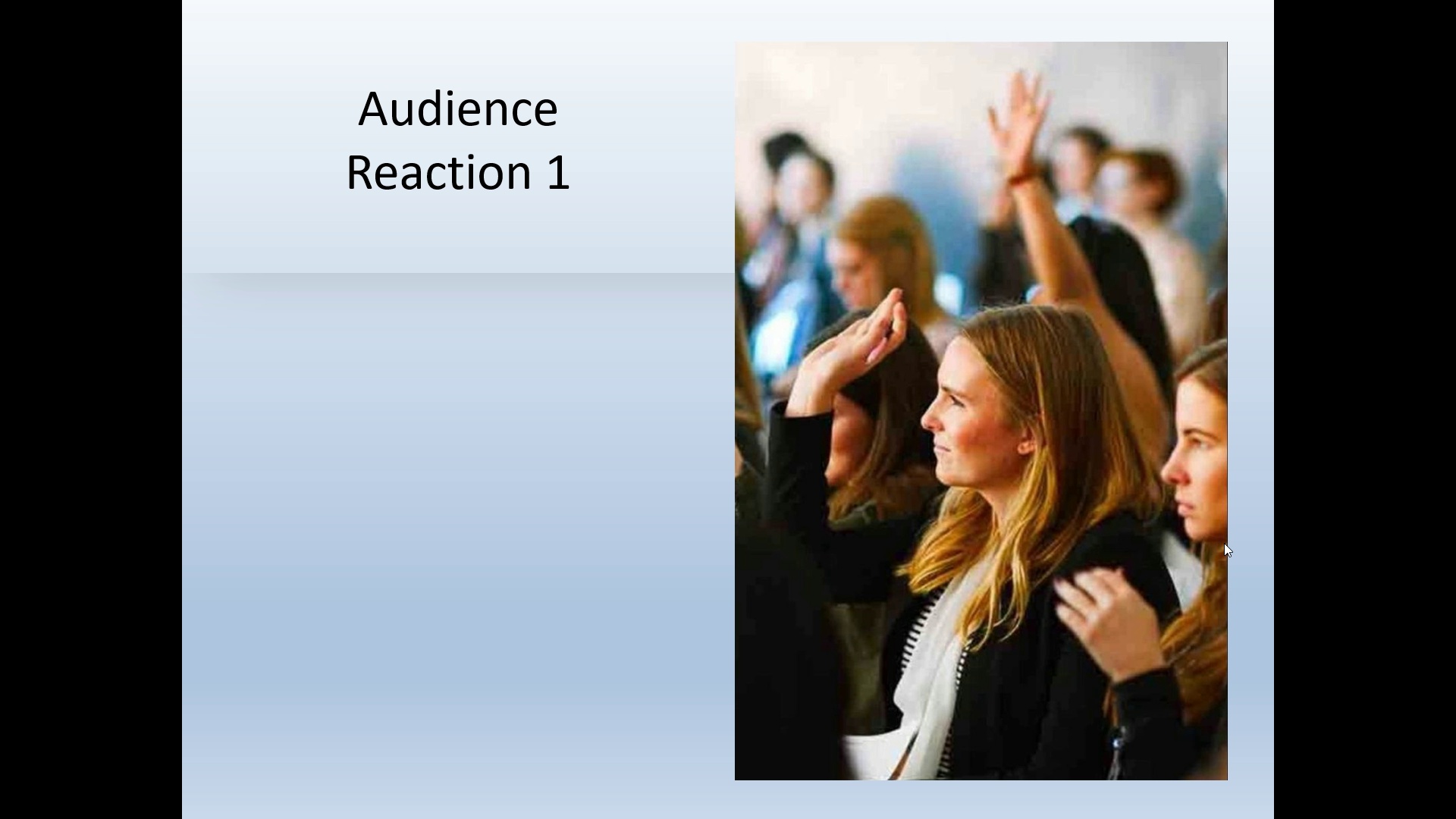 
left_click([1224, 543])
 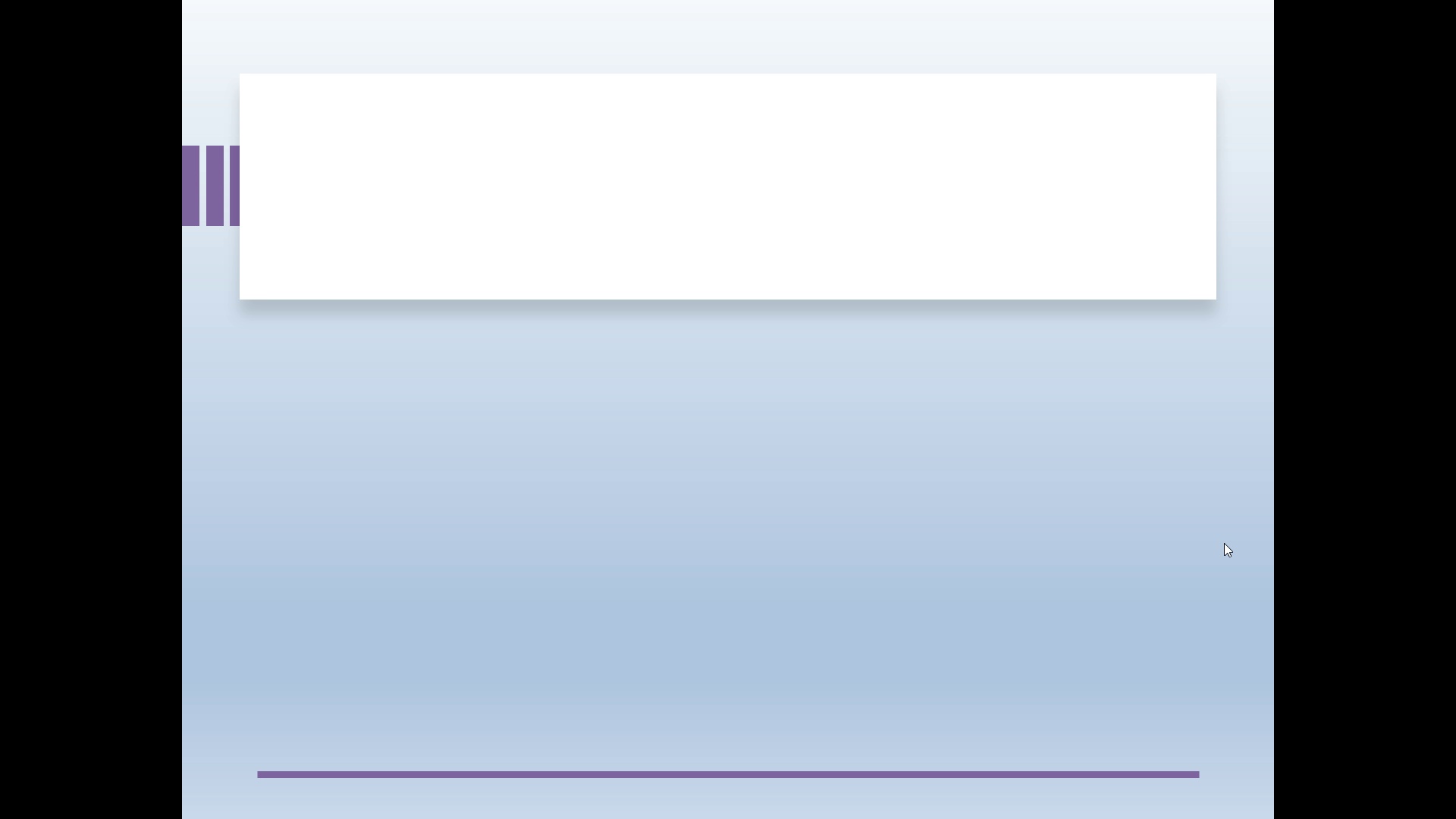 
left_click([1224, 543])
 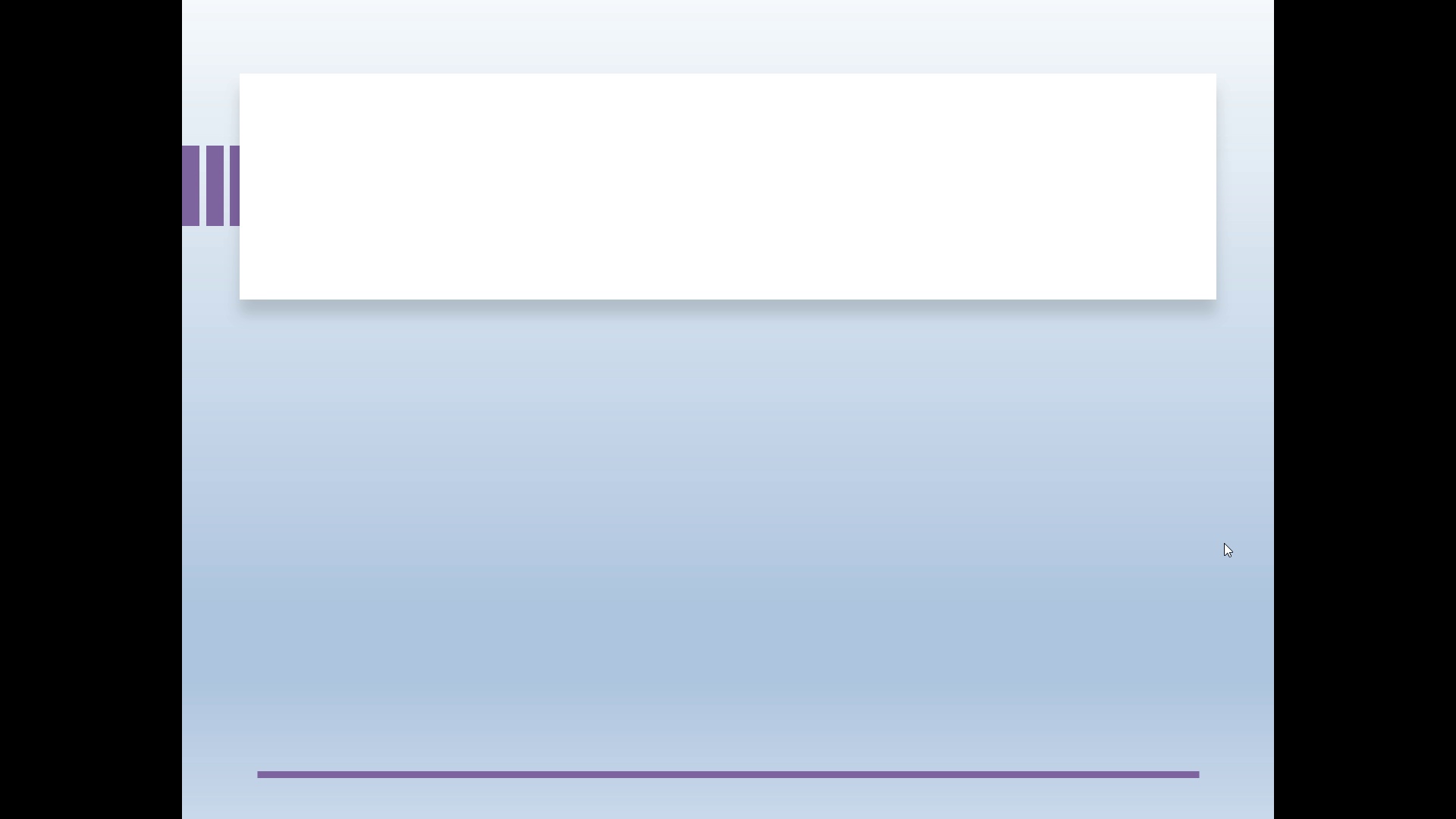 
left_click([1224, 543])
 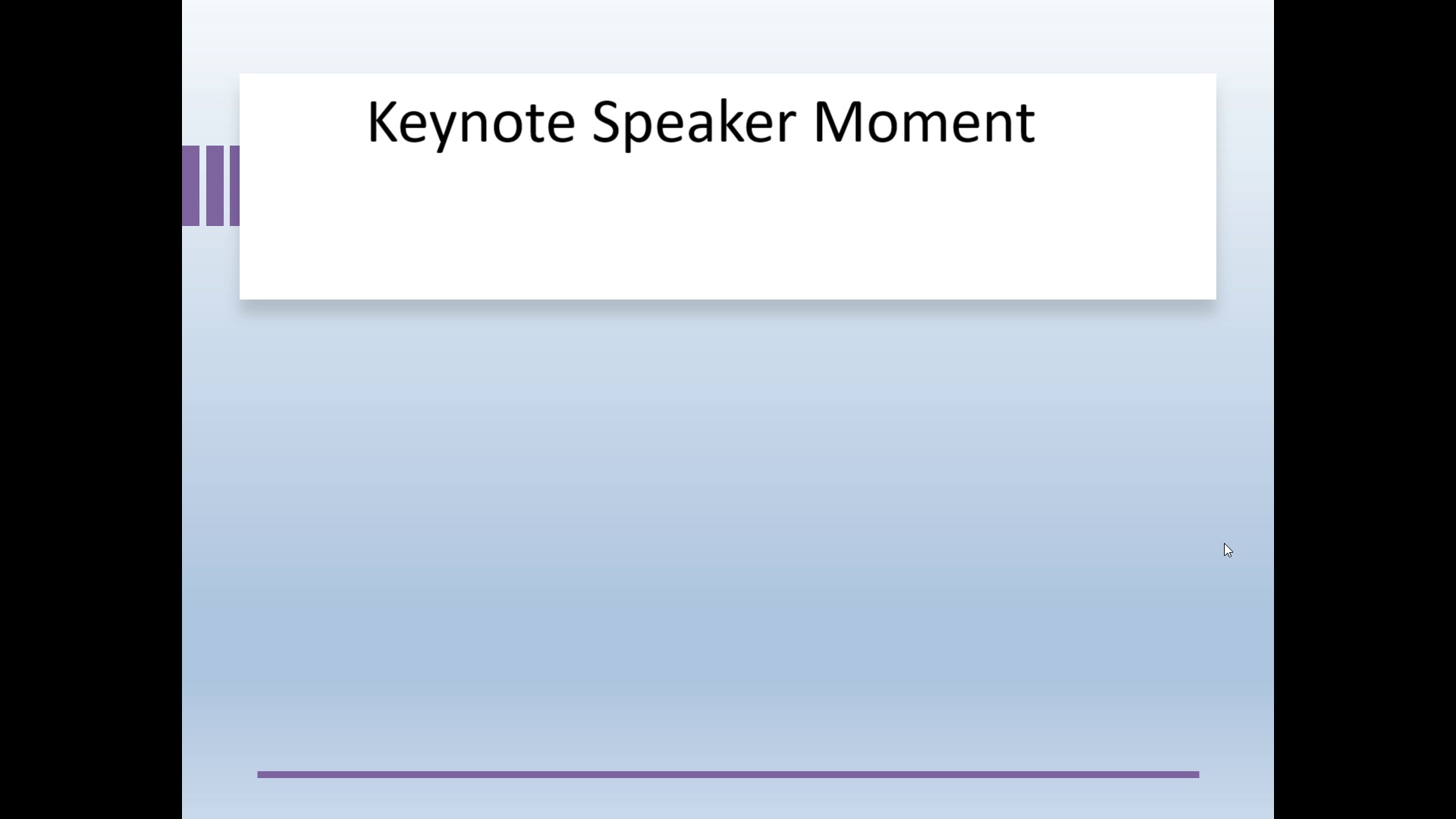 
left_click([1224, 543])
 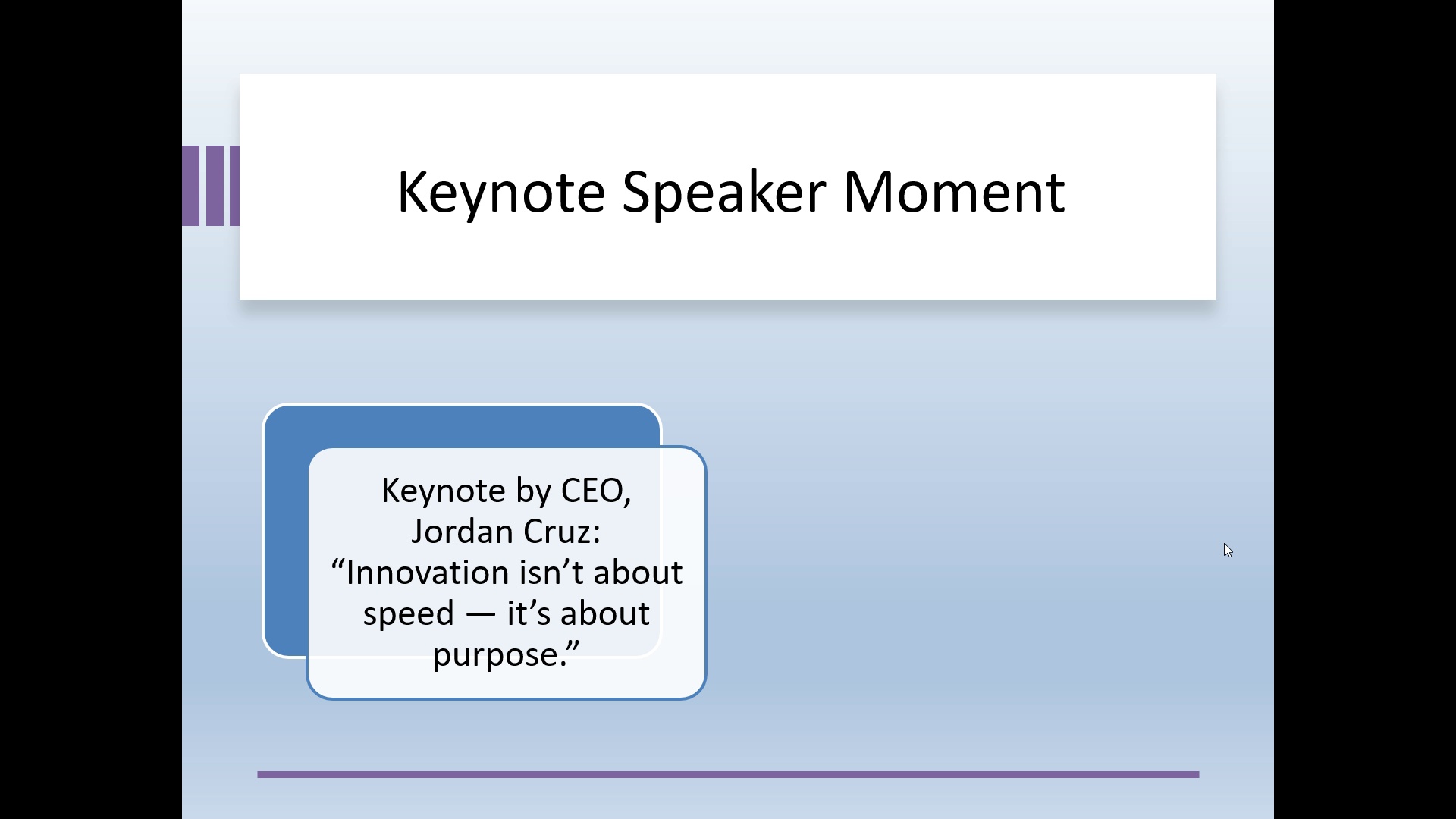 
left_click([1224, 543])
 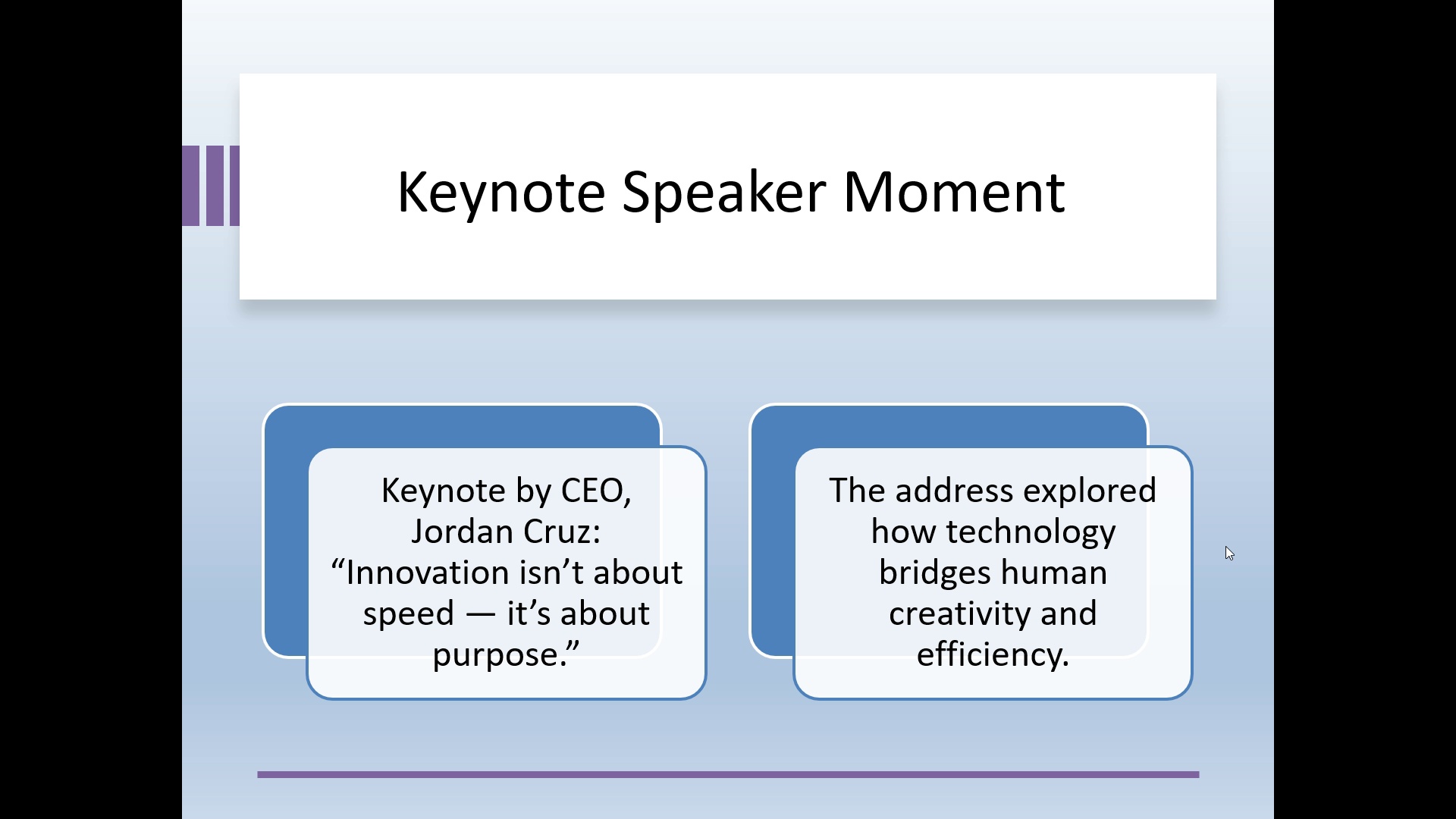 
wait(5.57)
 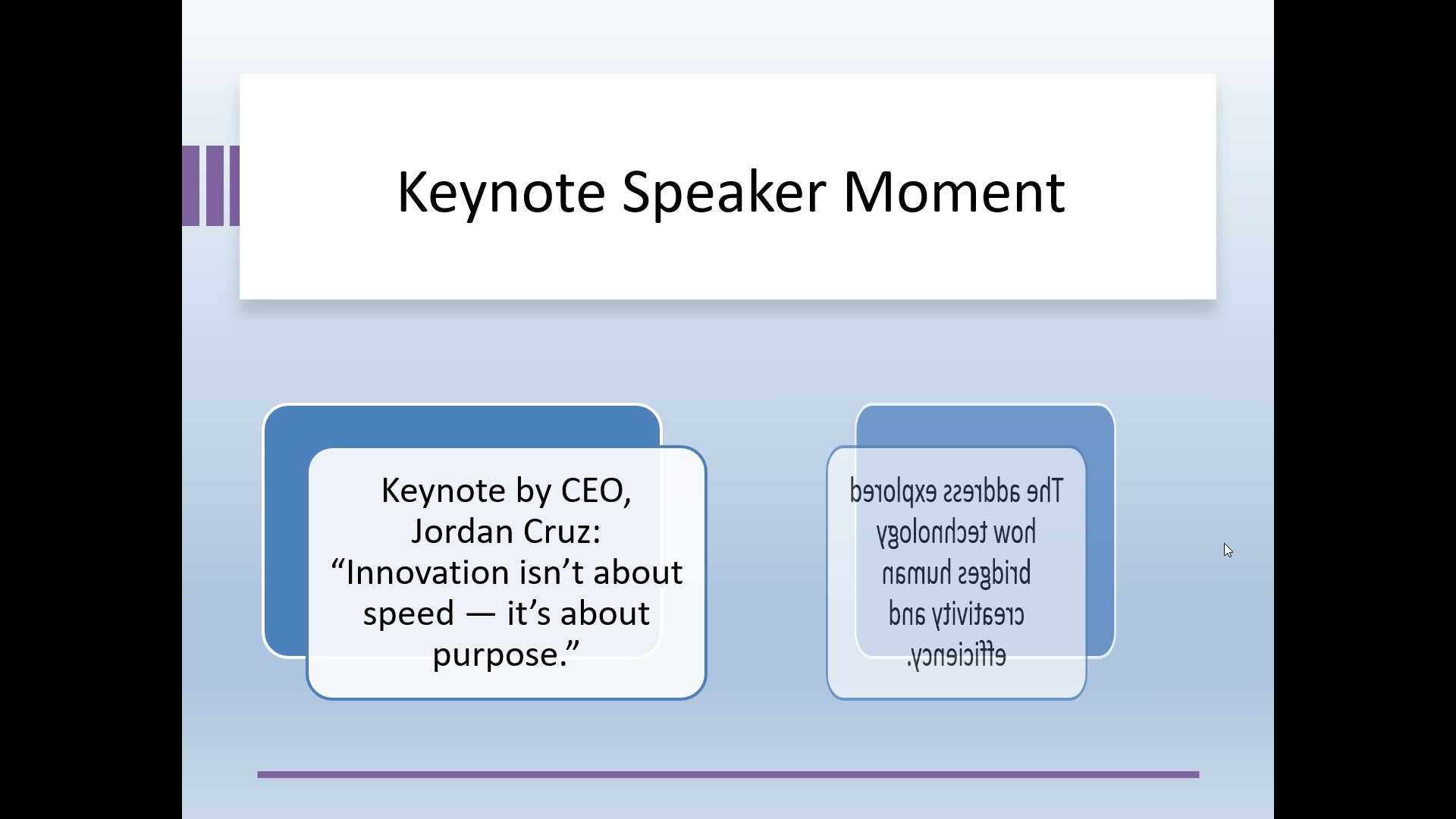 
left_click([1225, 546])
 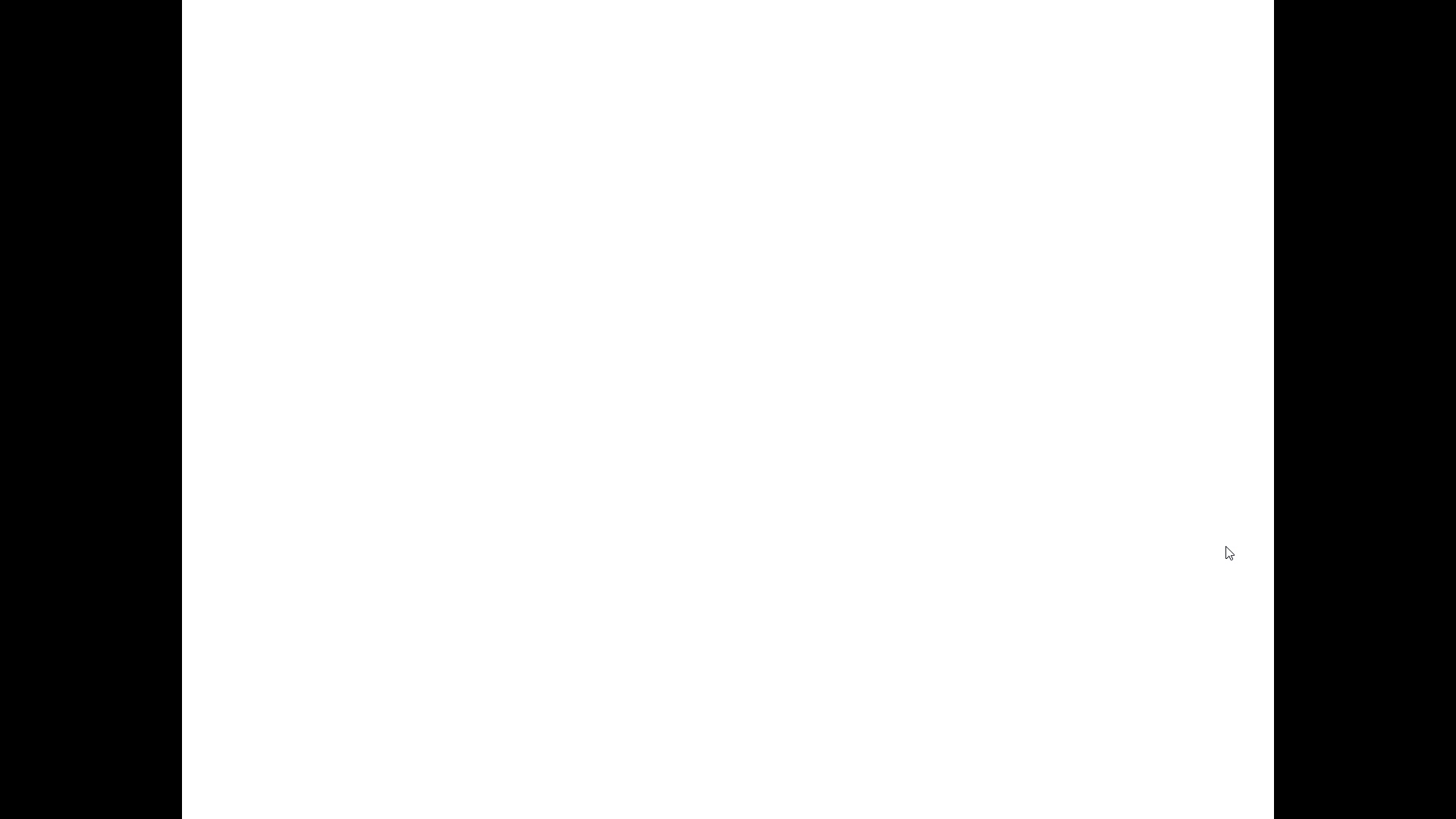 
left_click([1225, 546])
 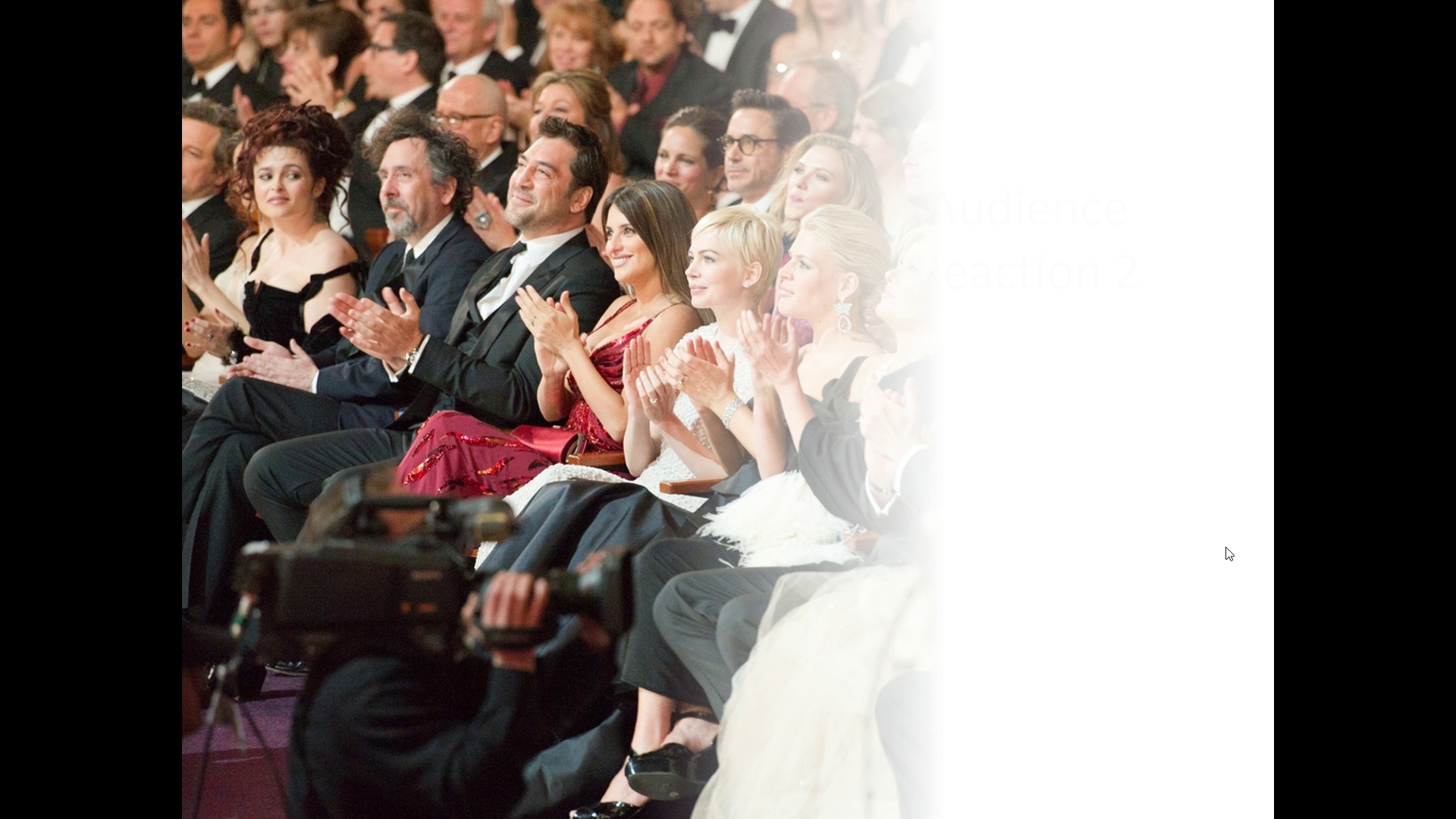 
left_click([1225, 547])
 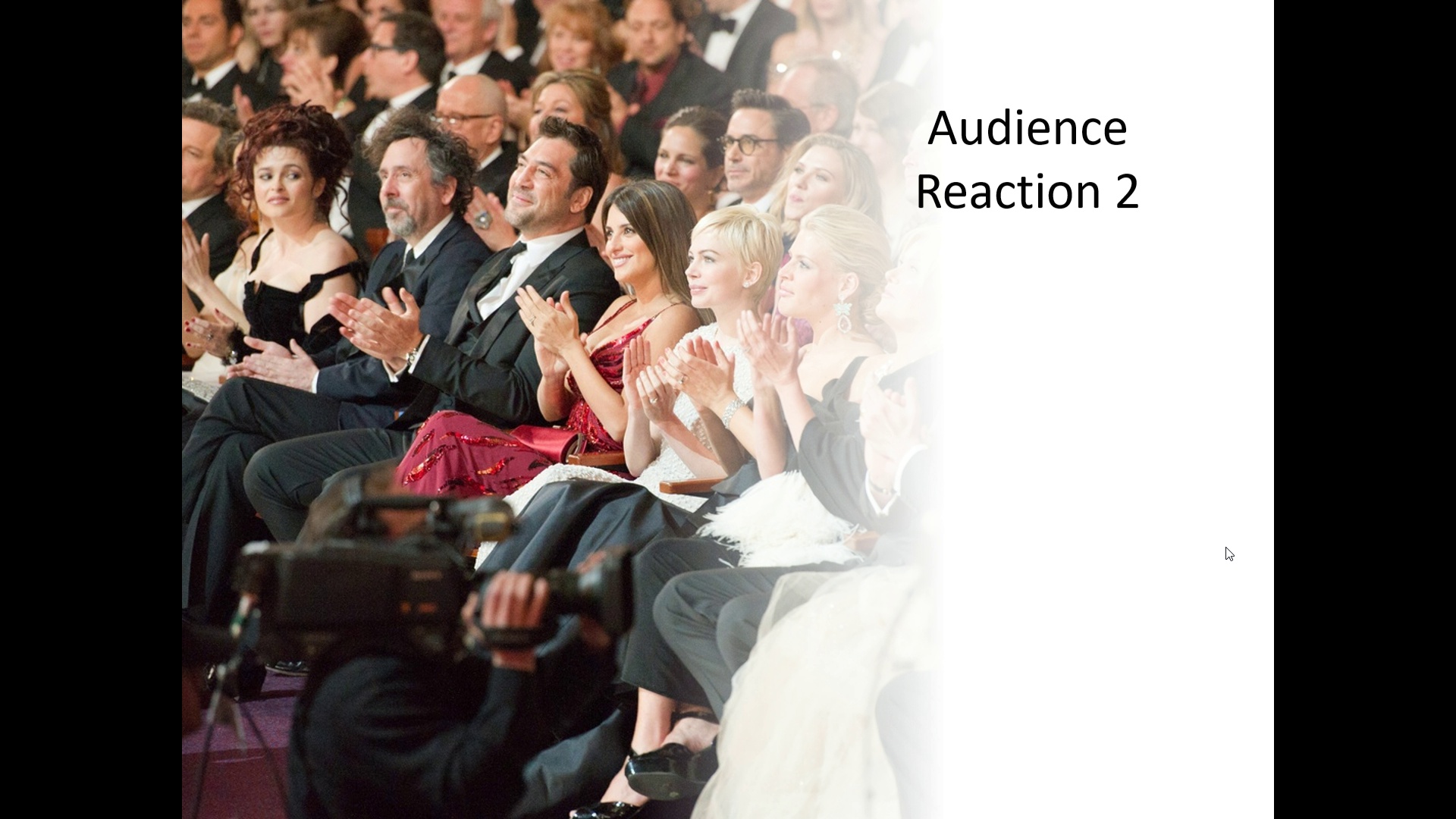 
left_click([1225, 547])
 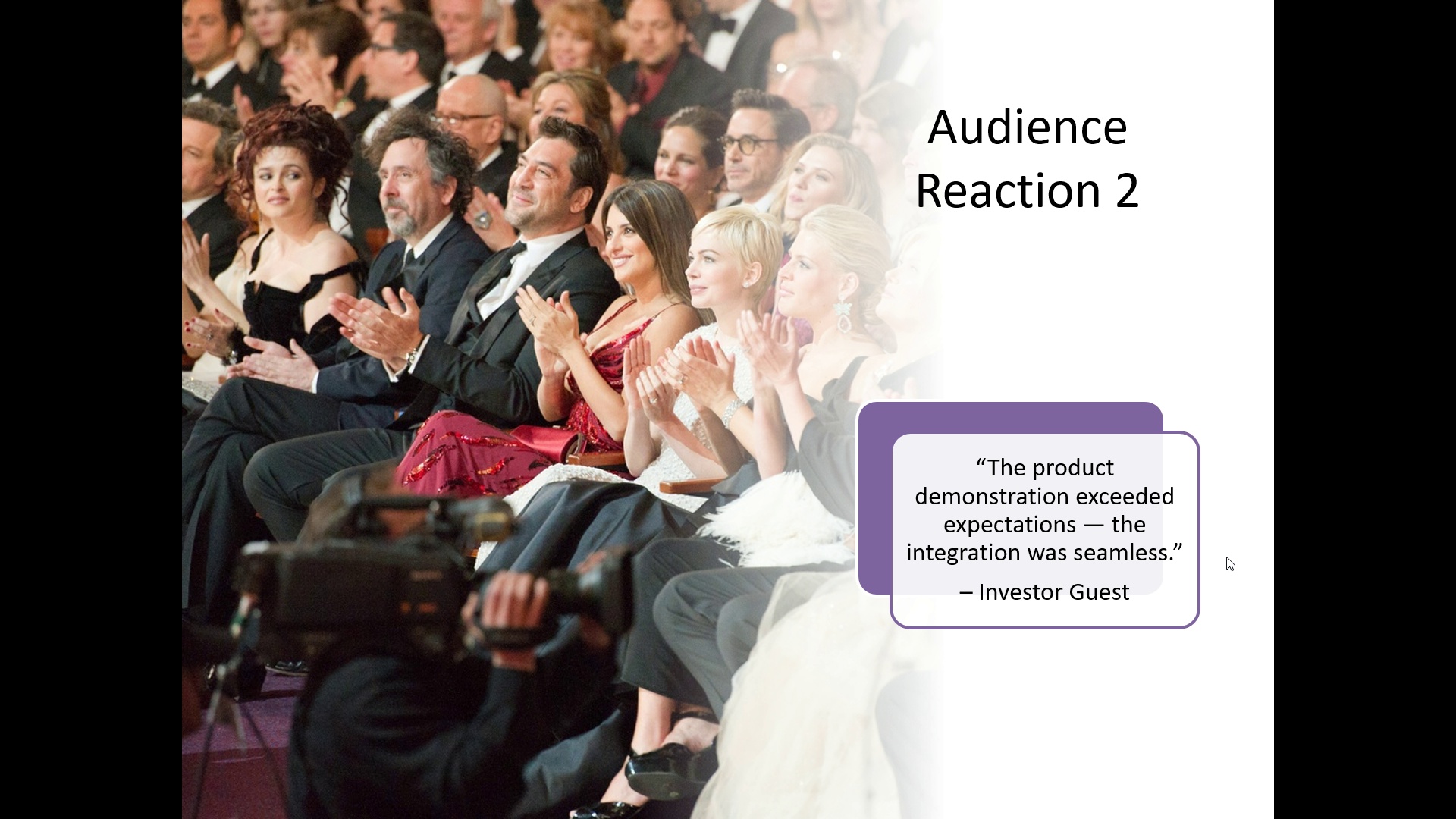 
left_click([1225, 551])
 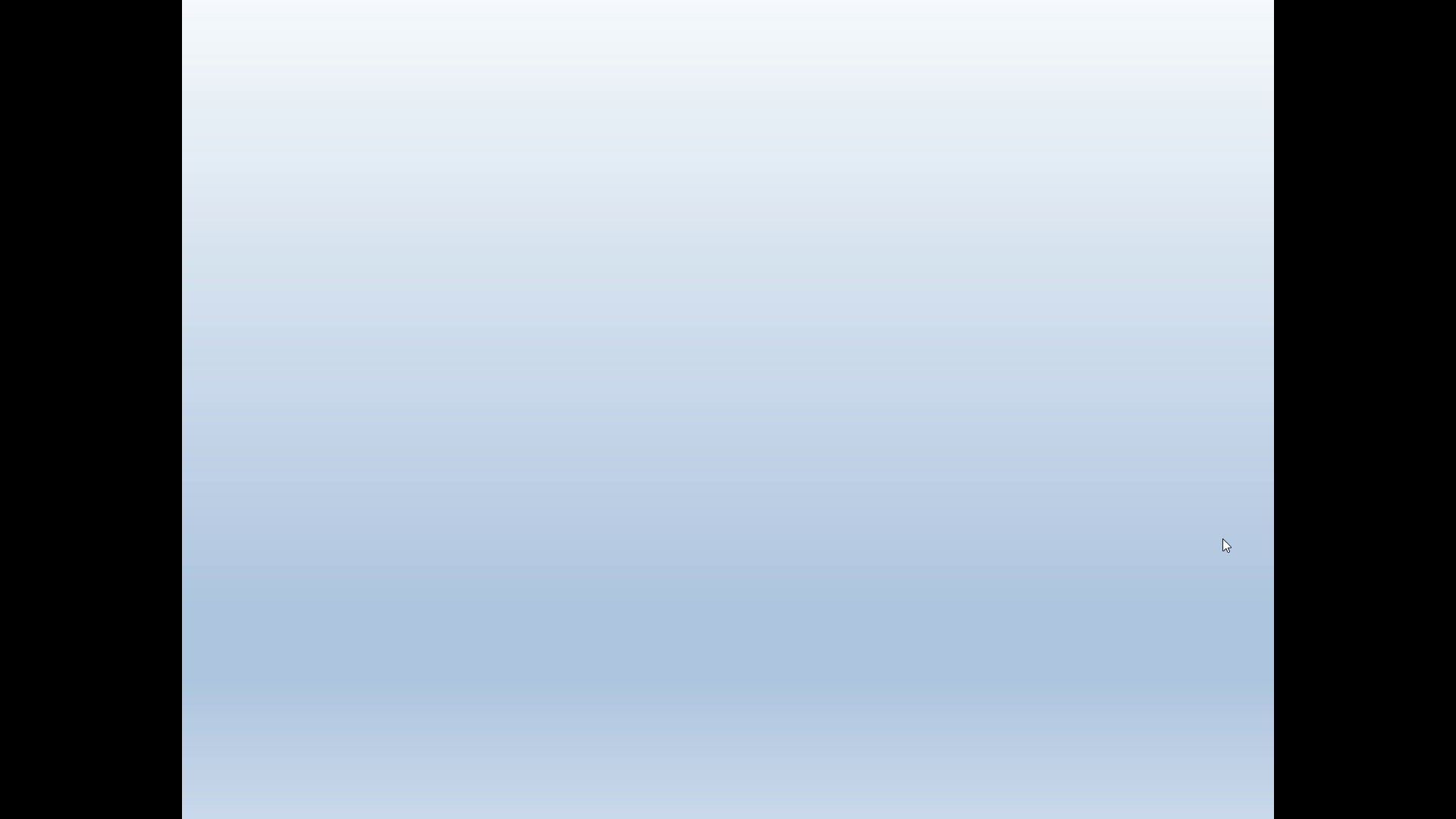 
left_click([1221, 538])
 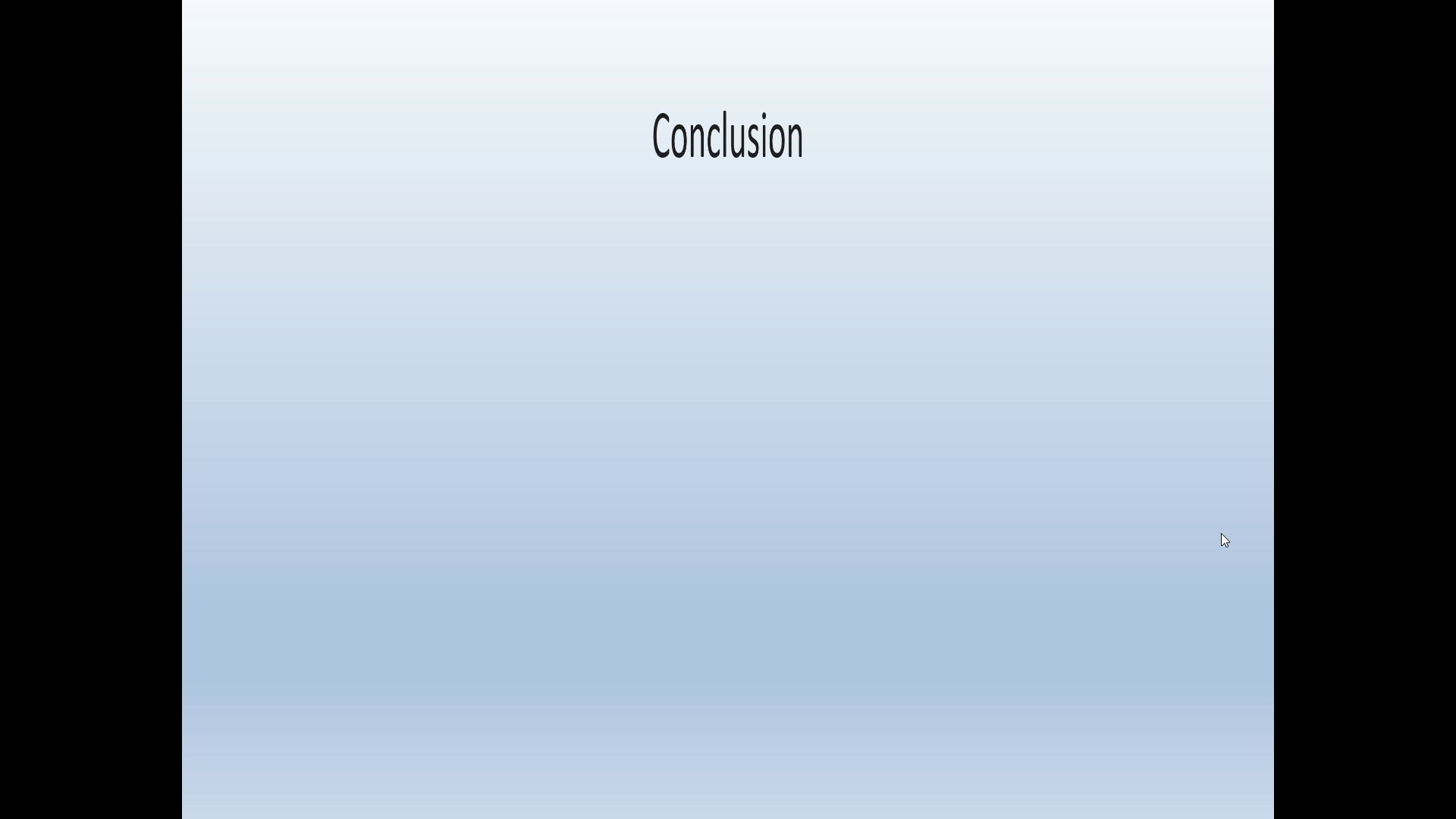 
left_click([1221, 533])
 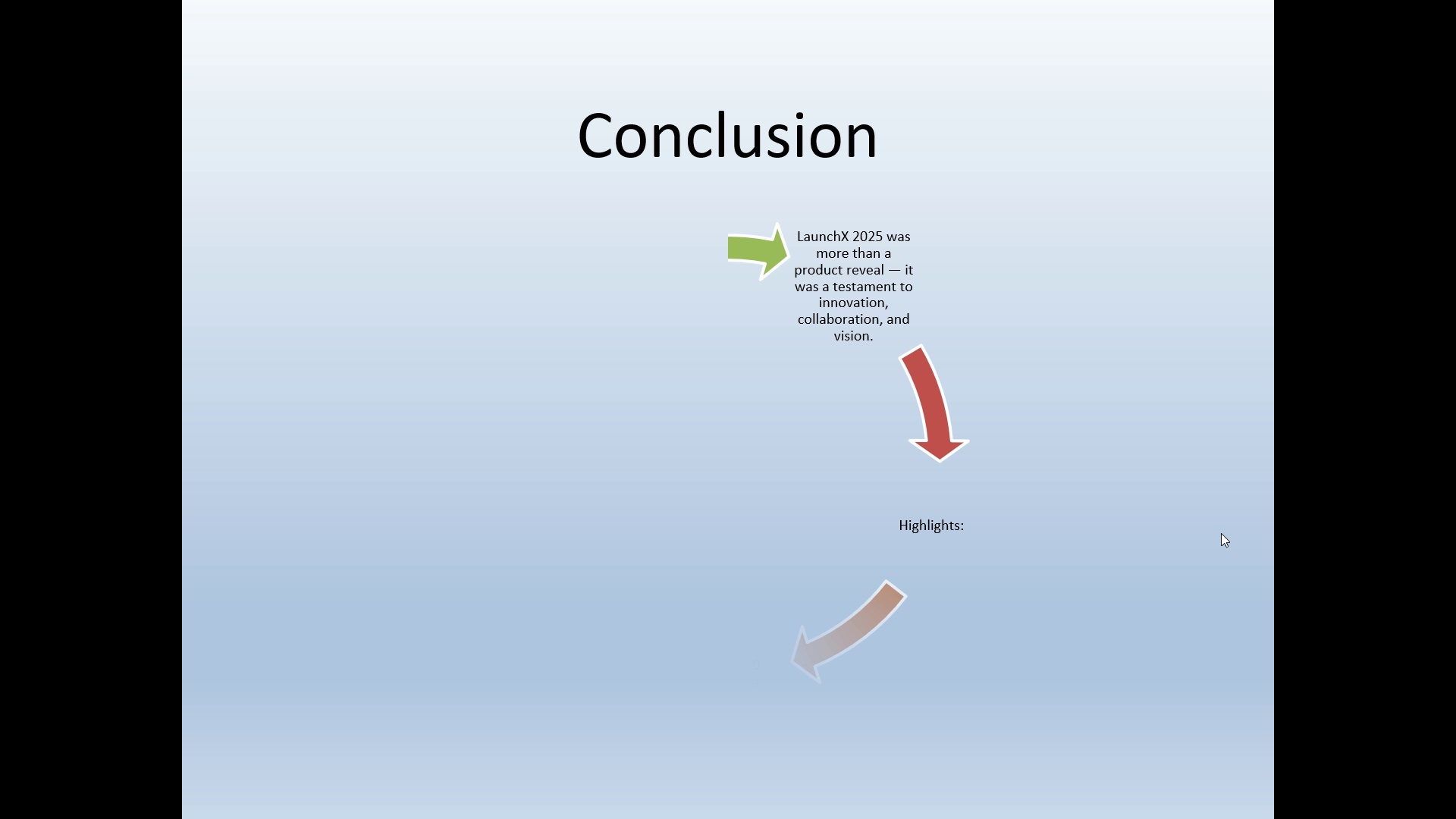 
left_click([1221, 533])
 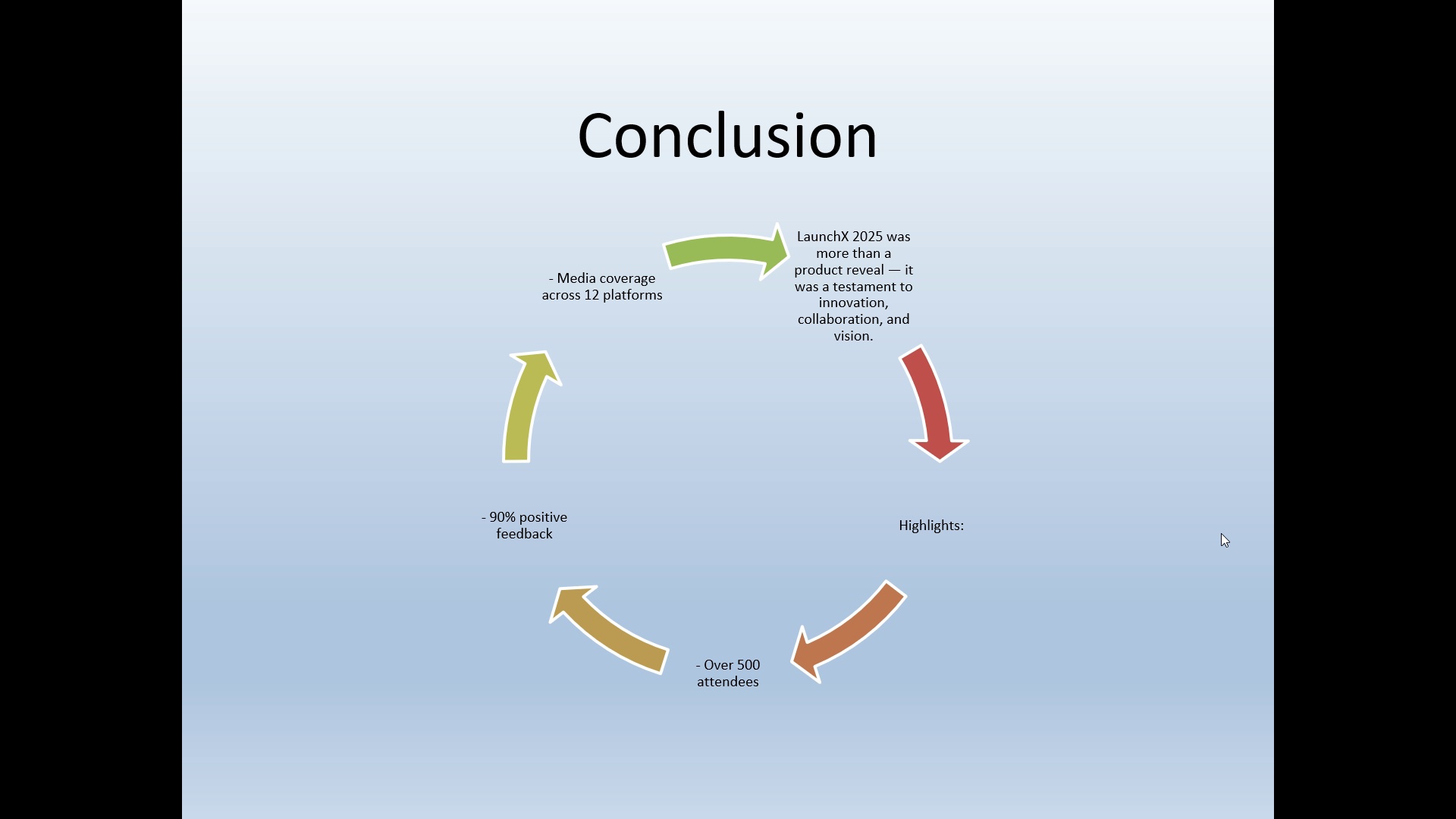 
left_click([1221, 533])
 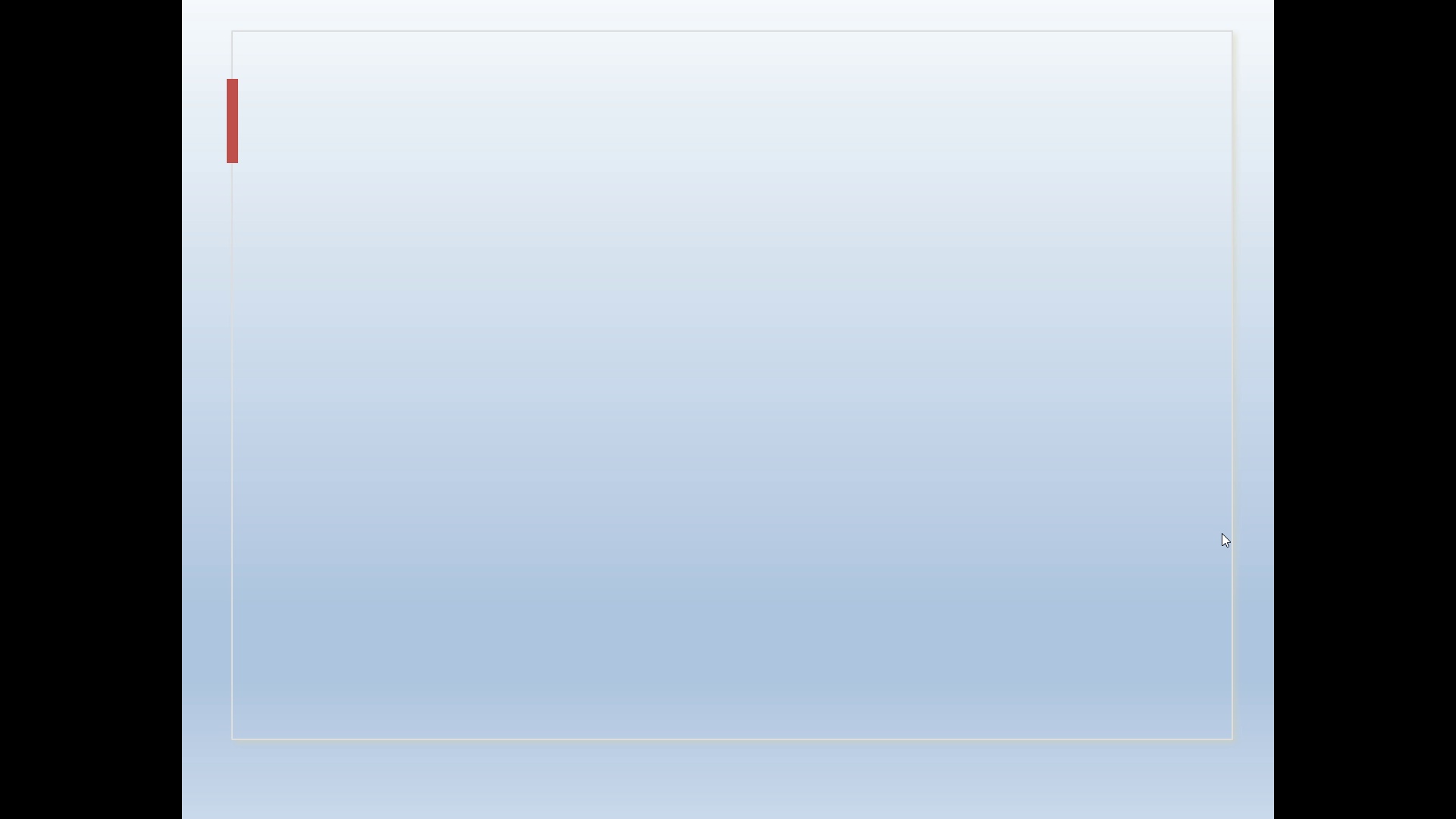 
left_click([1222, 533])
 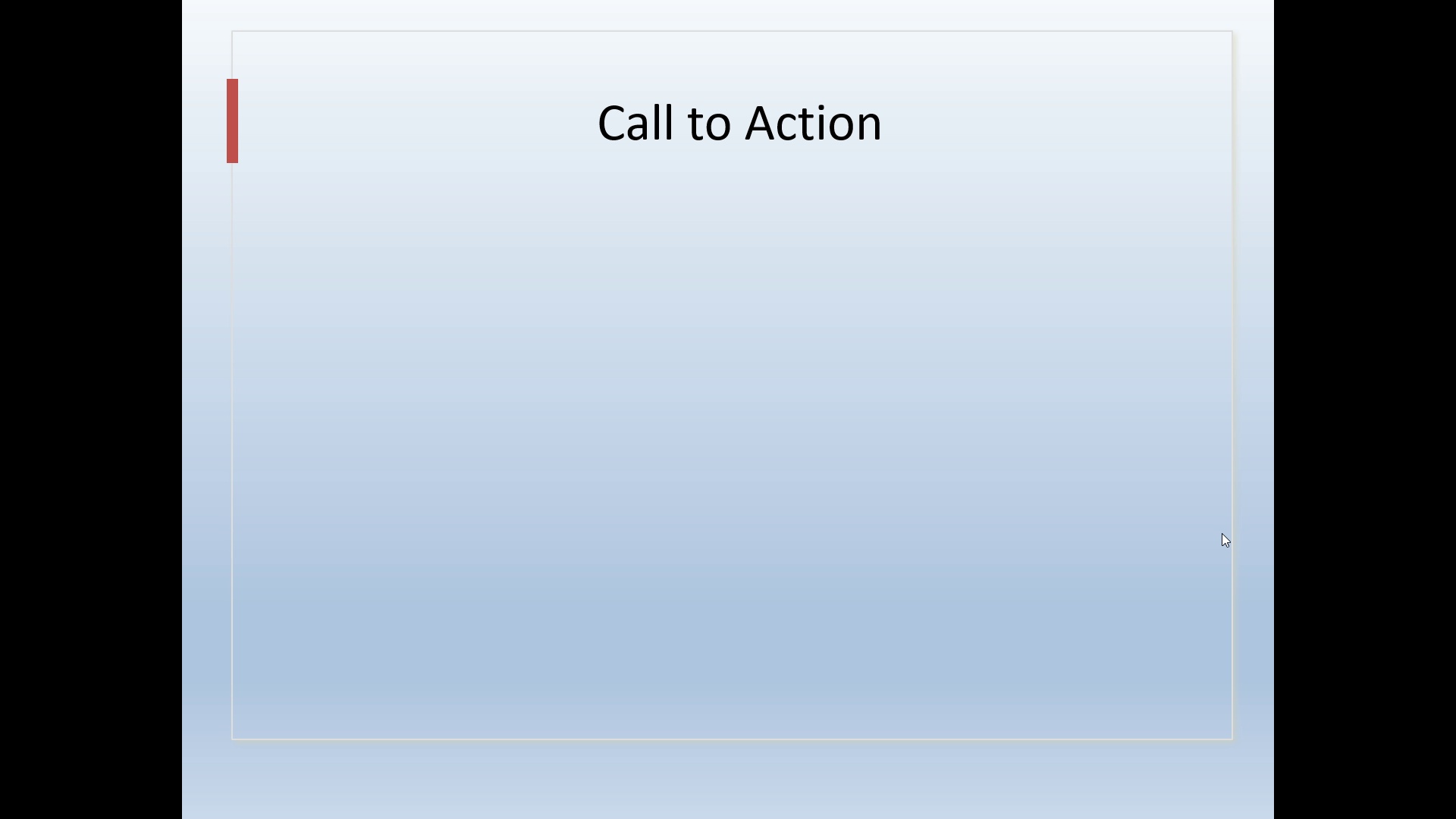 
left_click([1222, 533])
 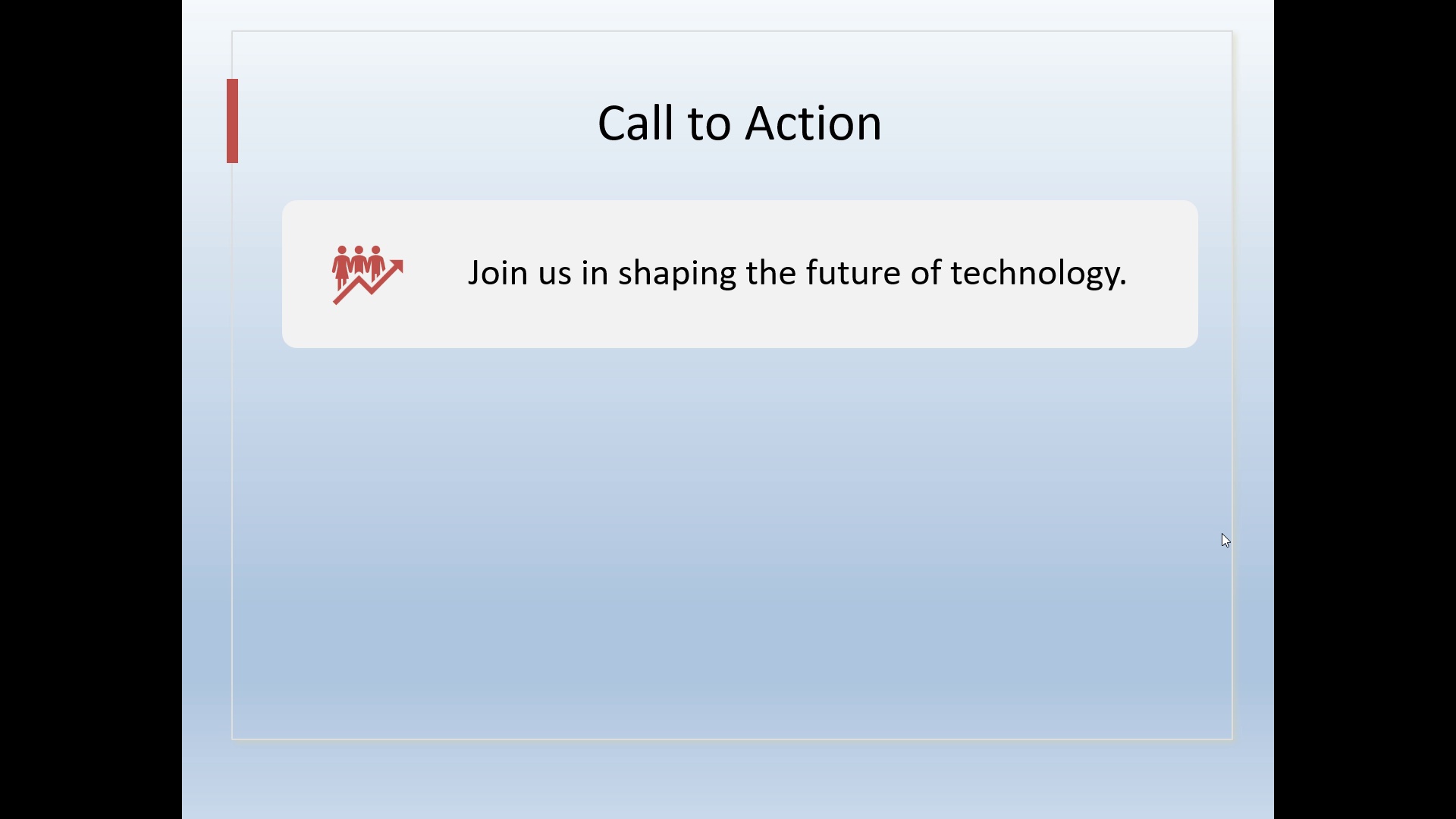 
left_click([1222, 533])
 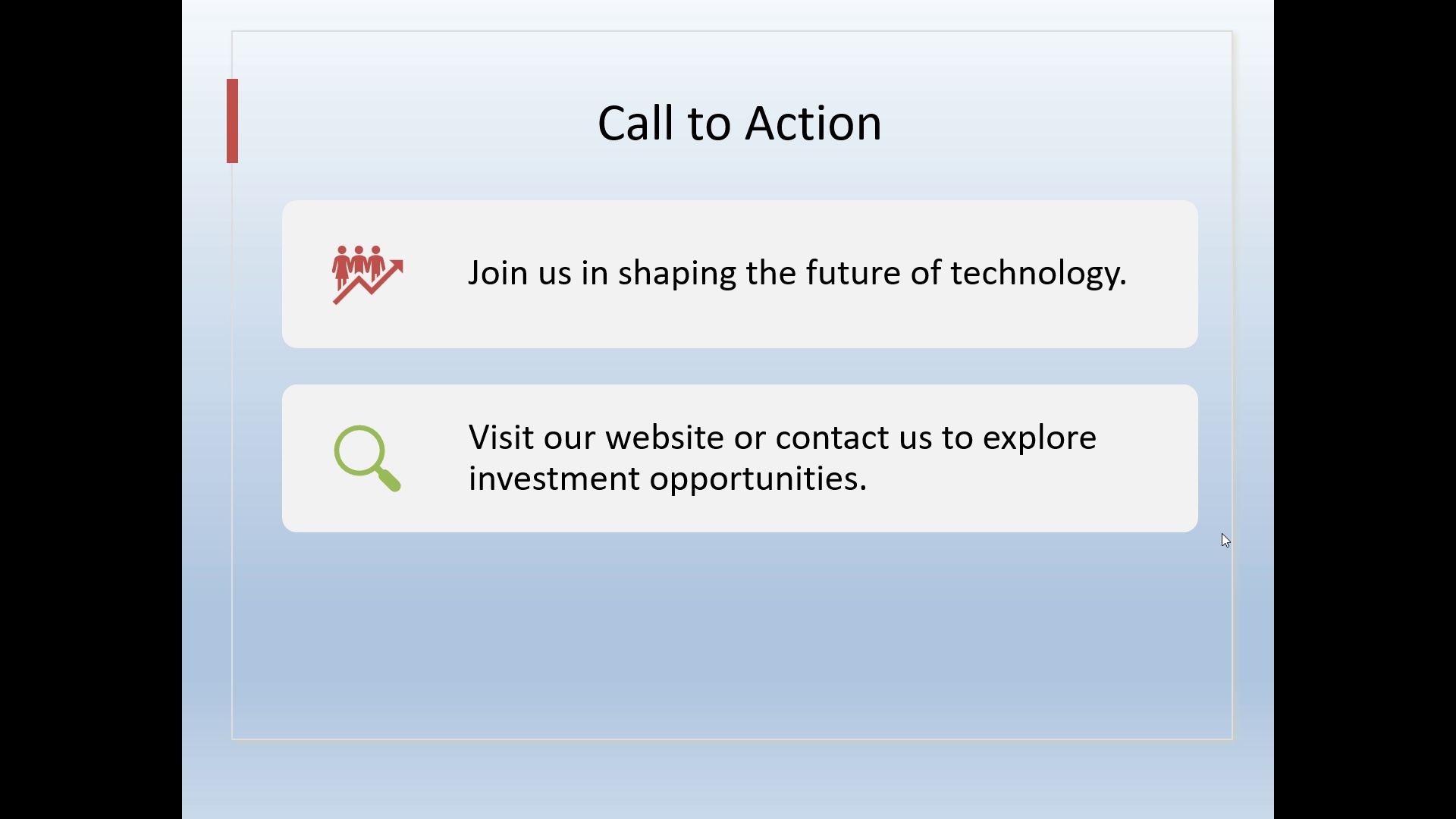 
left_click([1222, 533])
 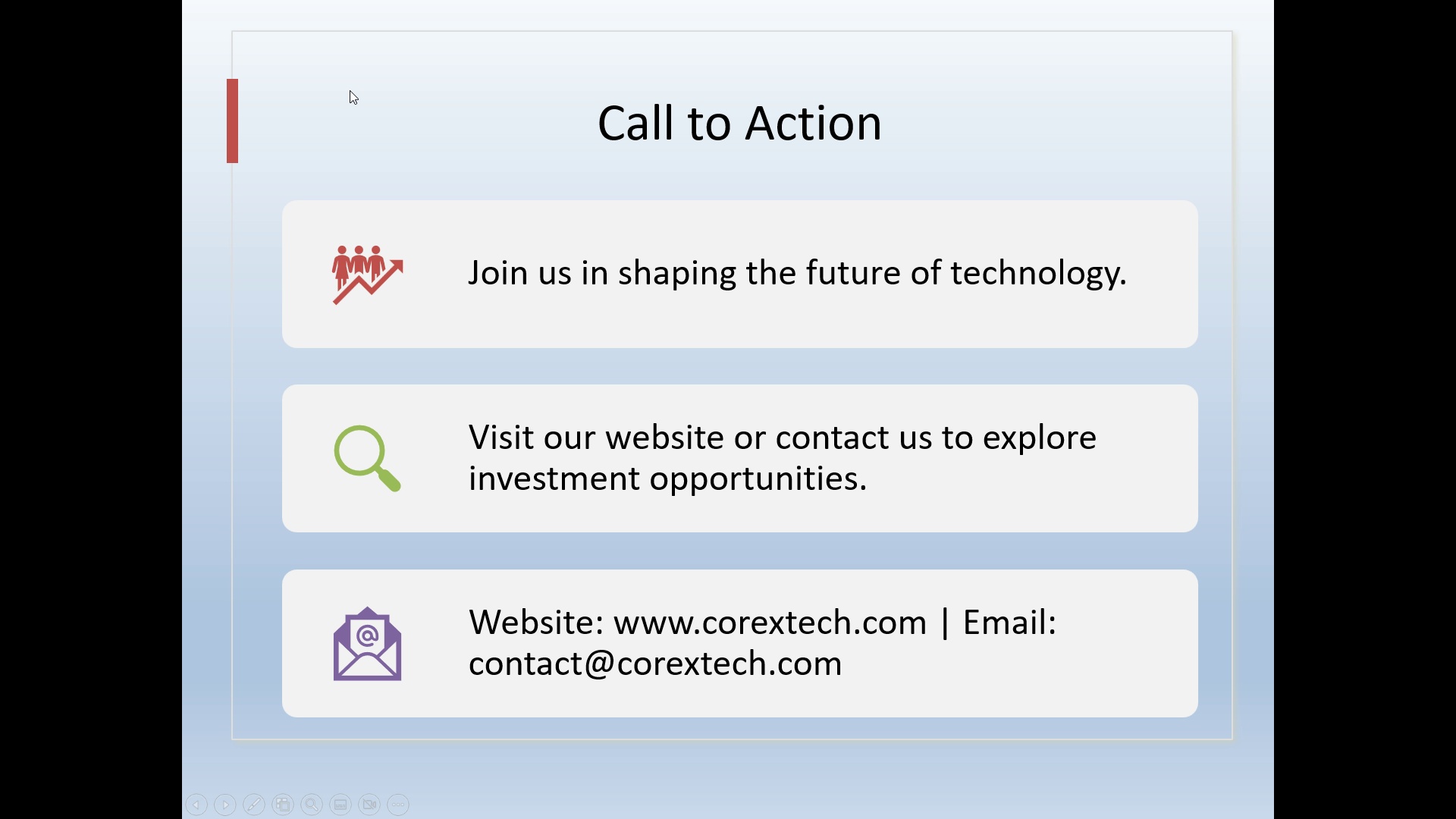 
left_click([156, 110])
 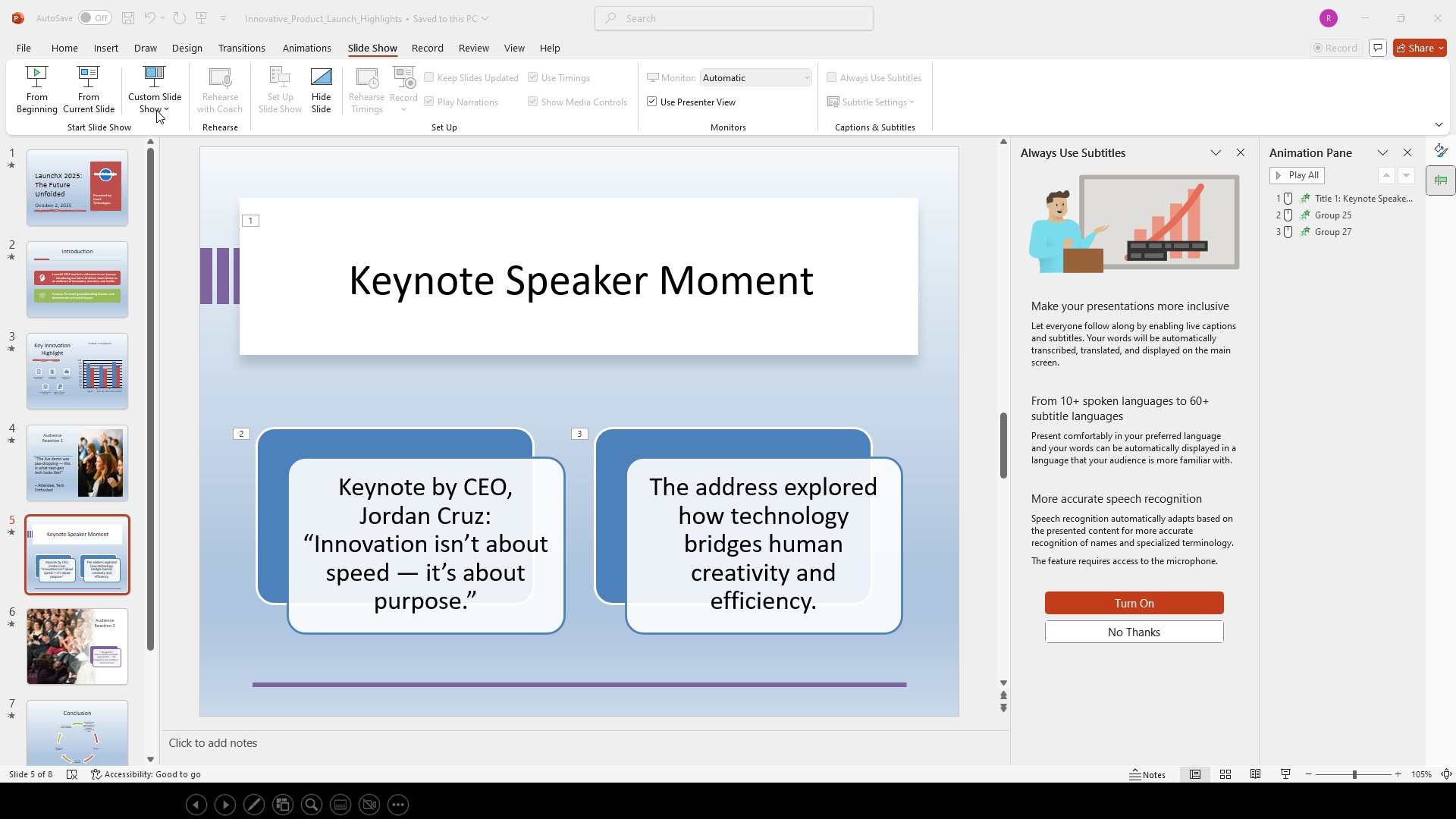 
left_click([156, 110])
 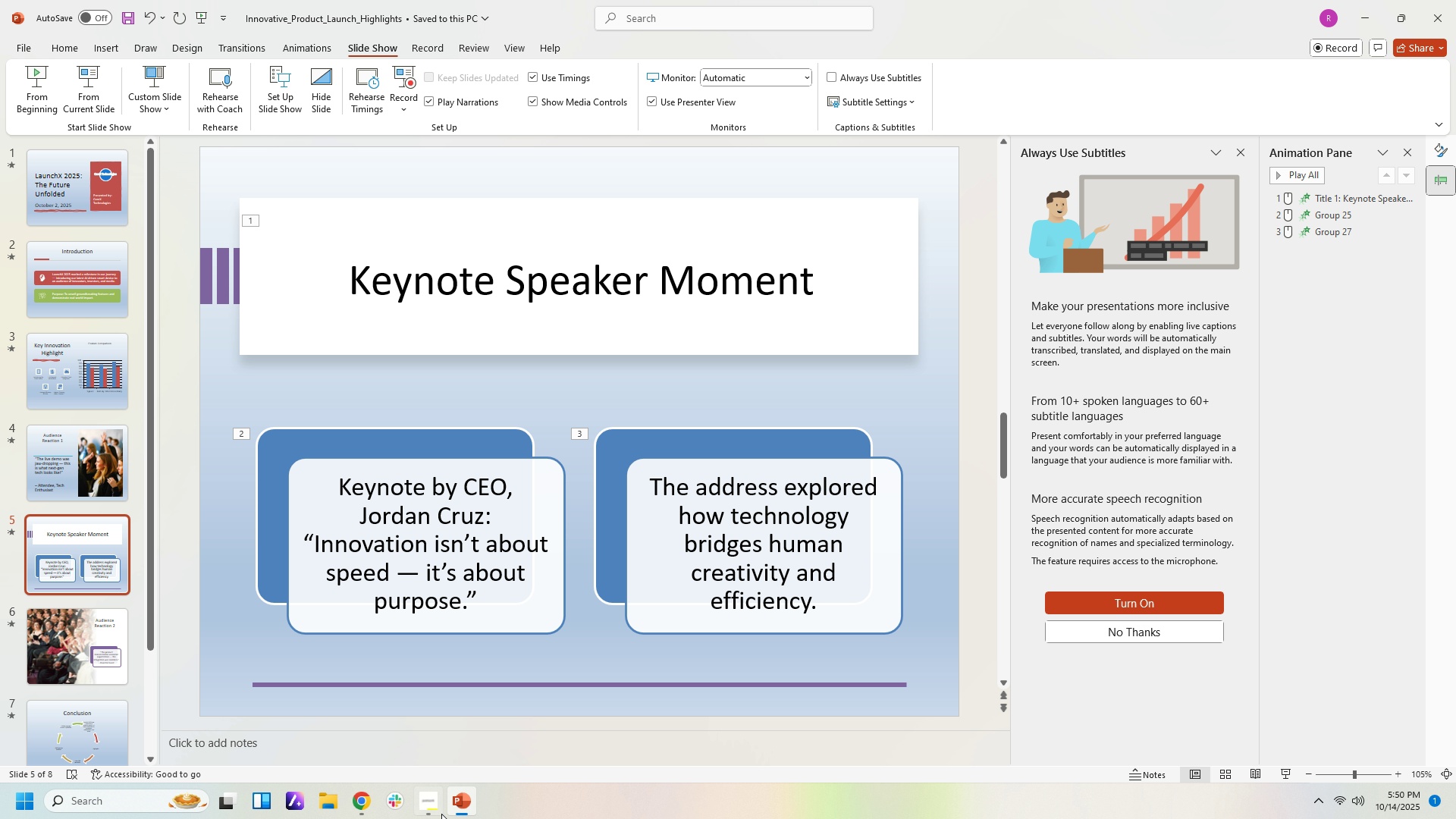 
left_click([439, 810])